 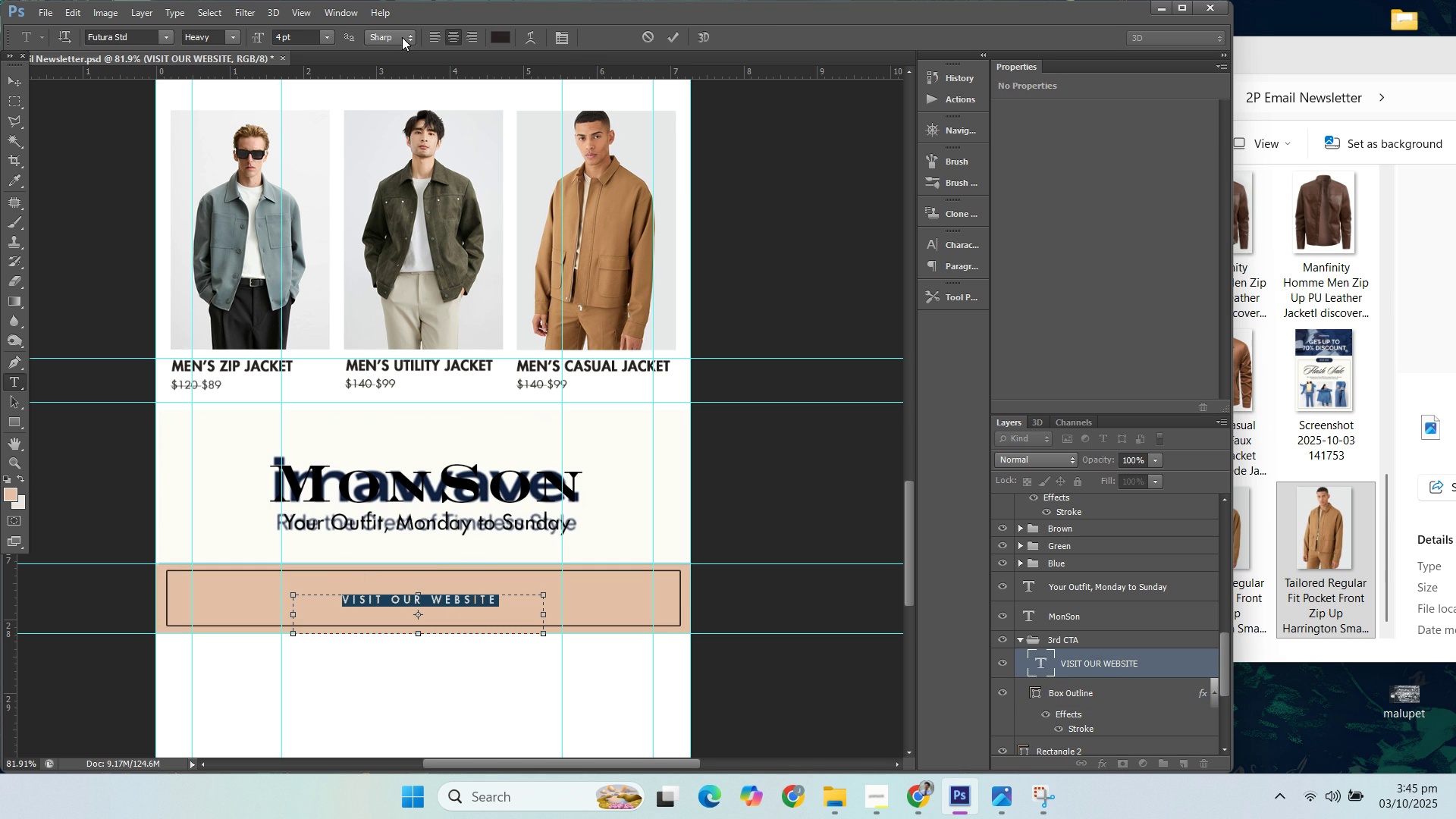 
left_click([331, 39])
 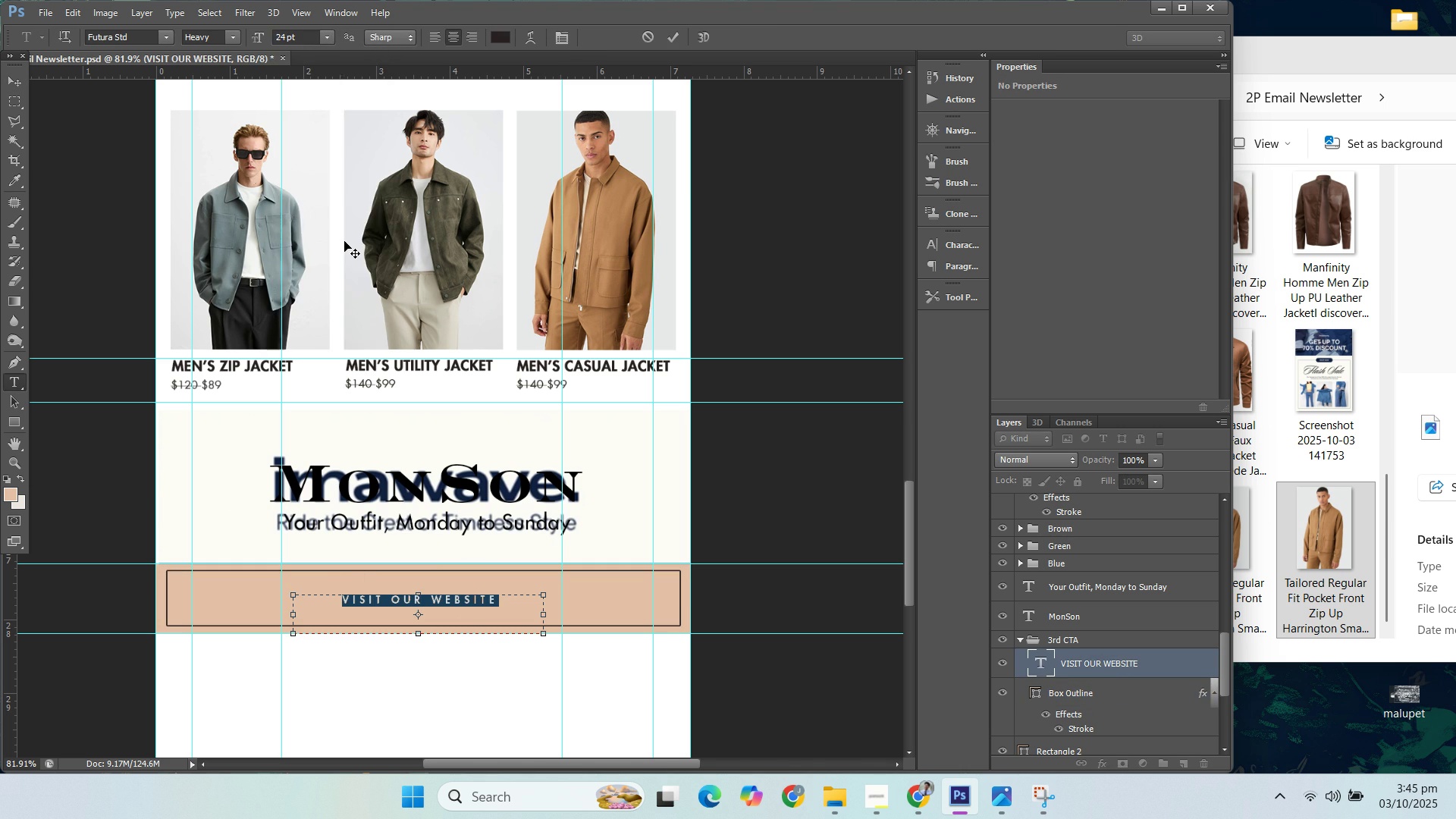 
left_click([344, 241])
 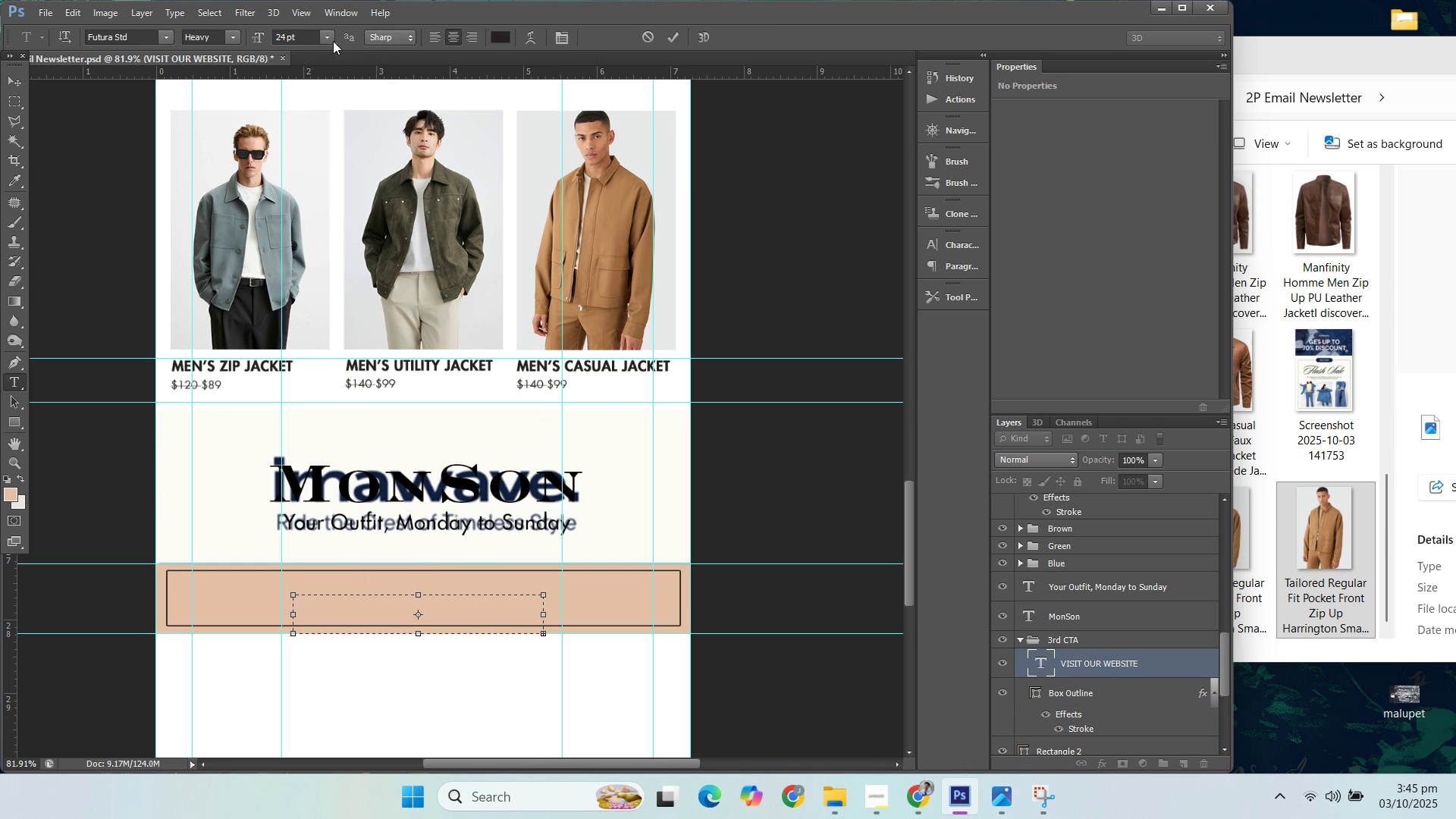 
left_click([325, 37])
 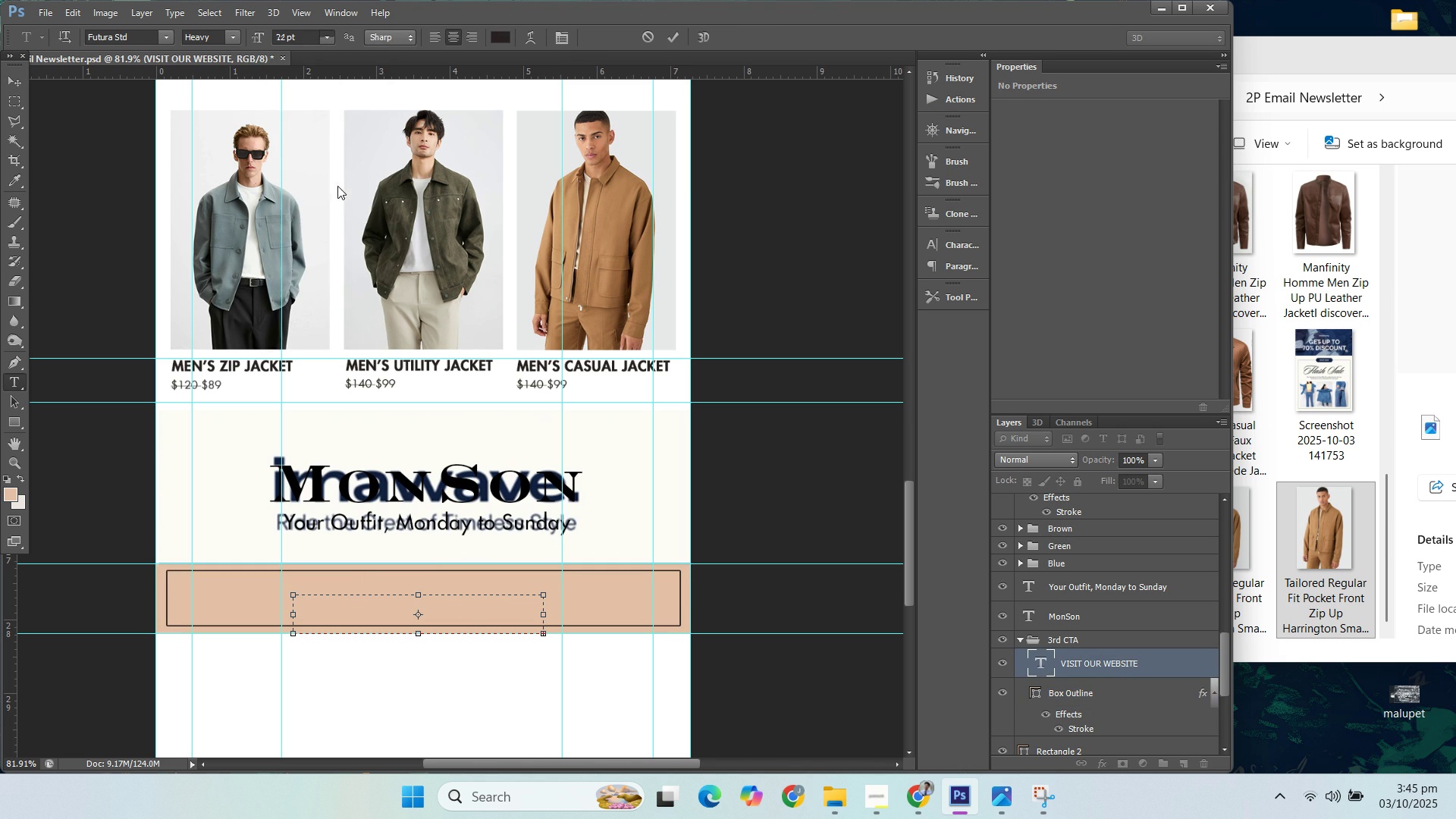 
left_click([337, 186])
 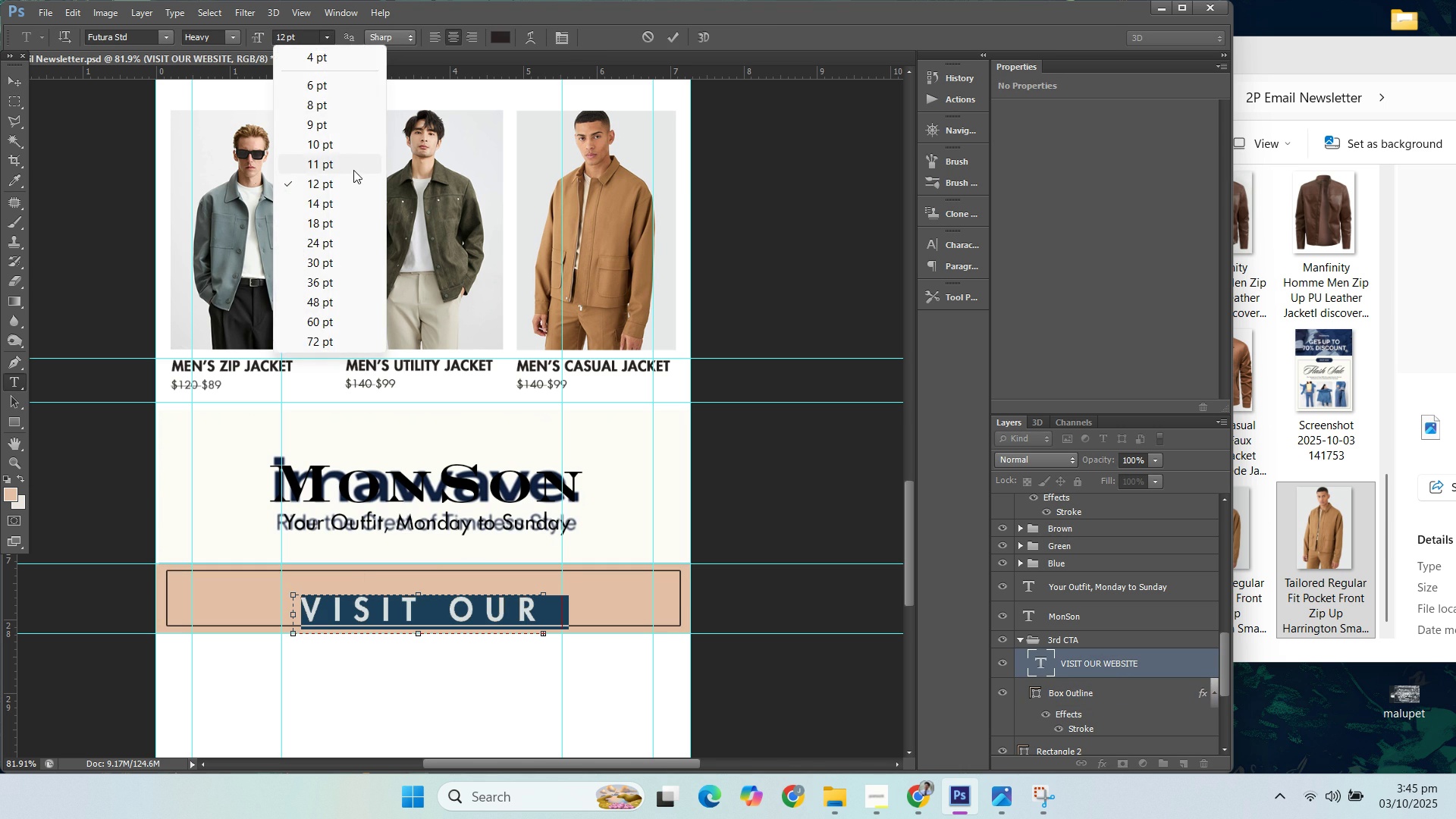 
left_click([342, 164])
 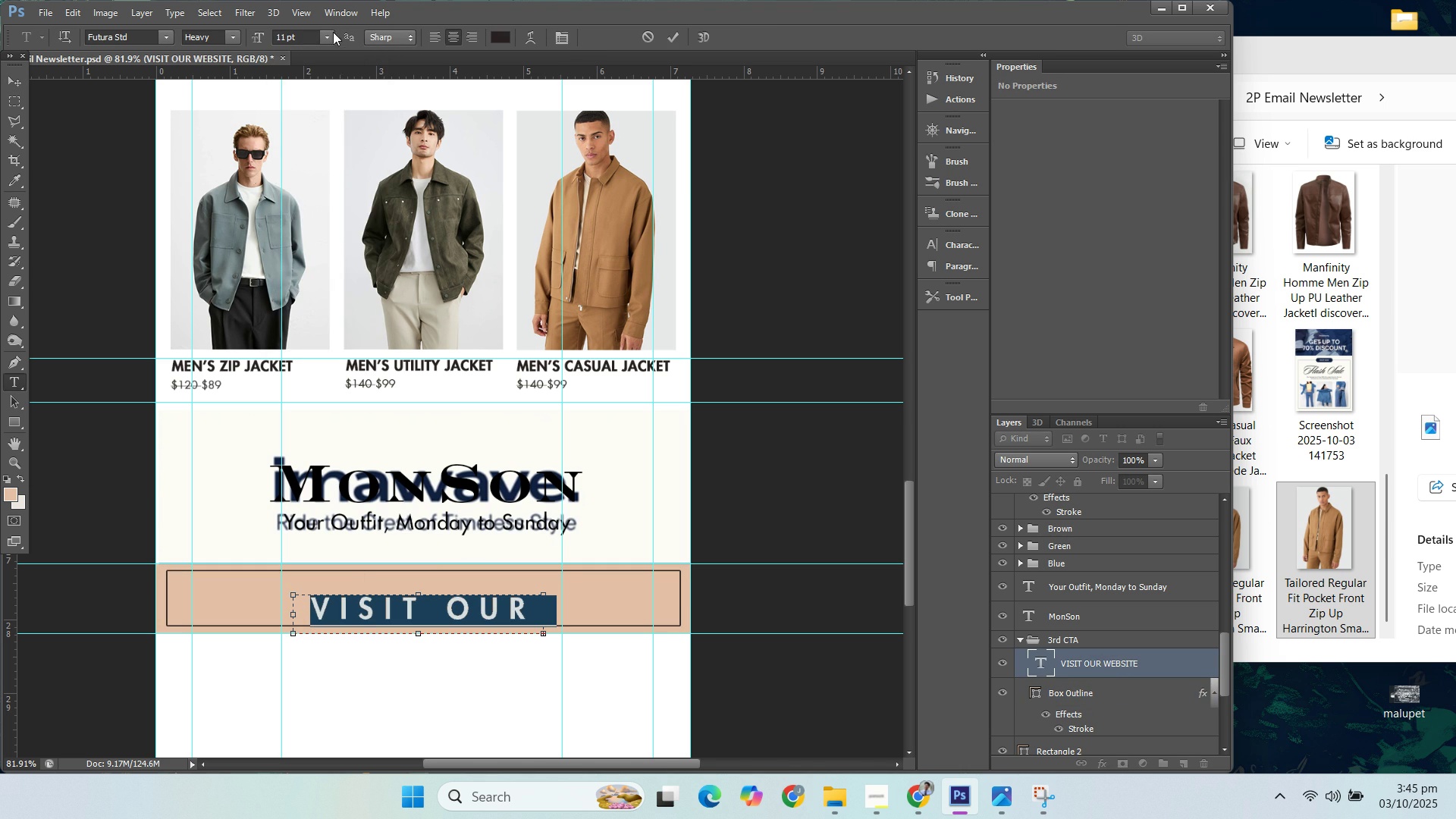 
left_click([323, 38])
 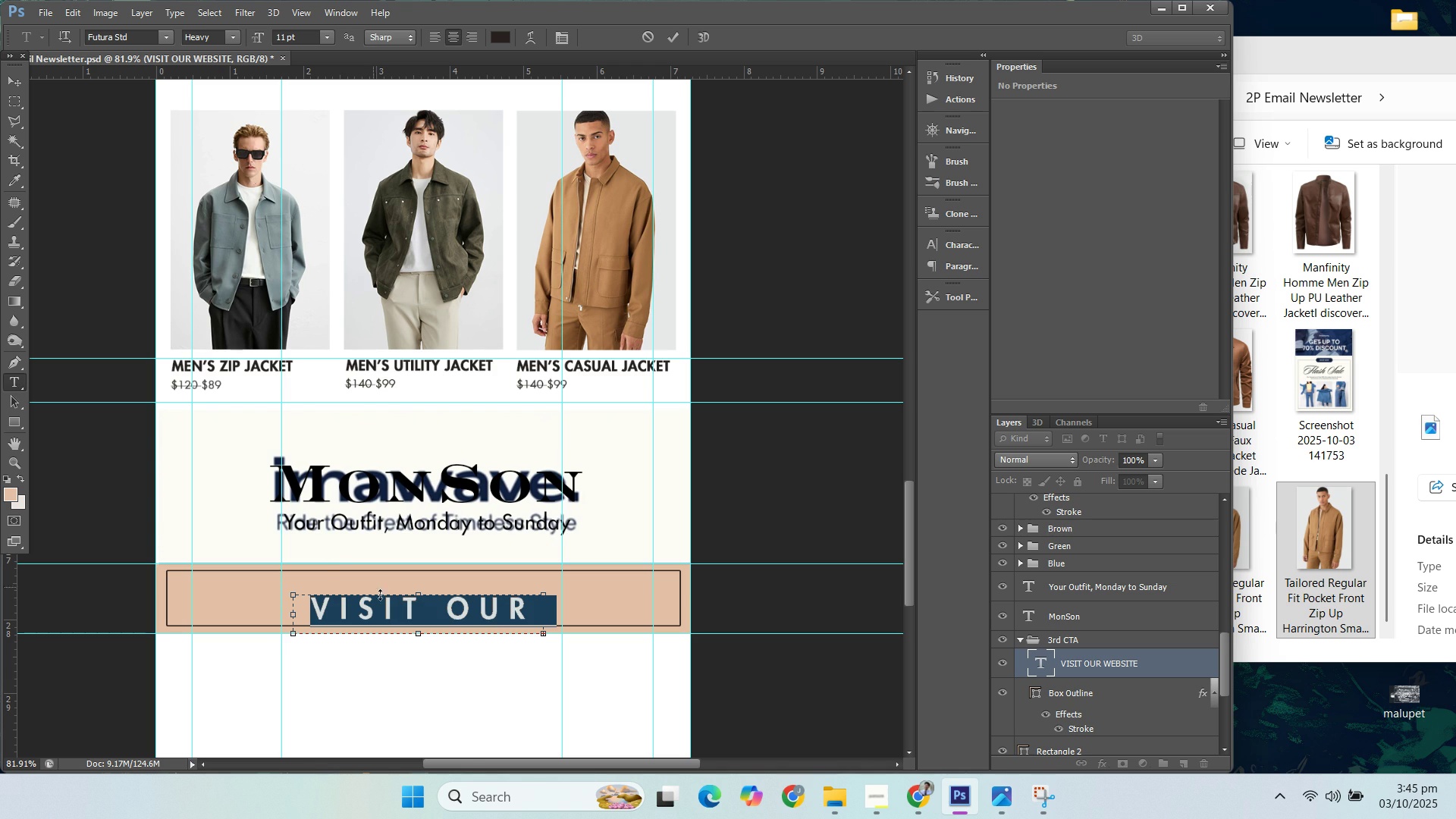 
left_click([413, 604])
 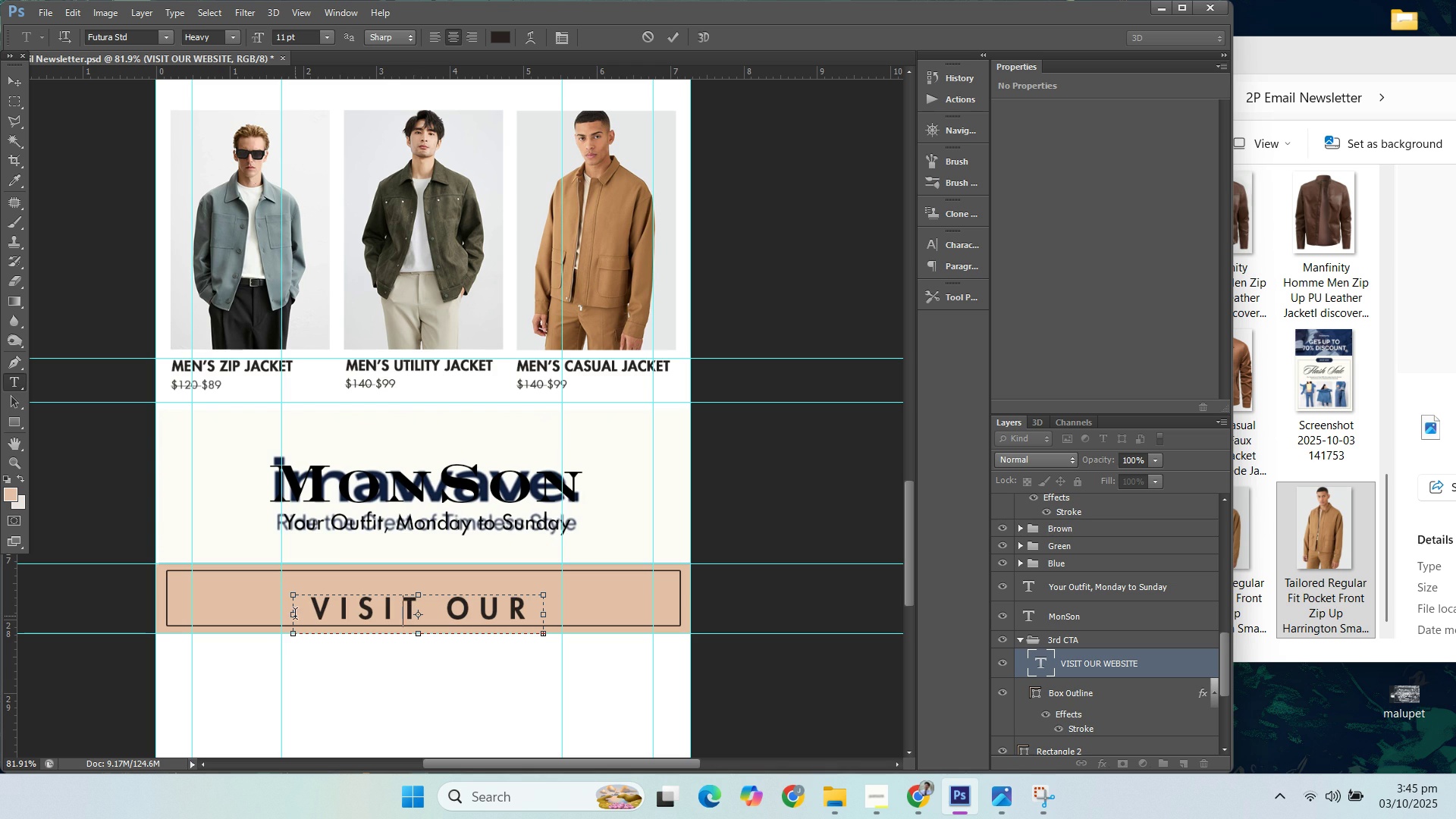 
left_click([295, 616])
 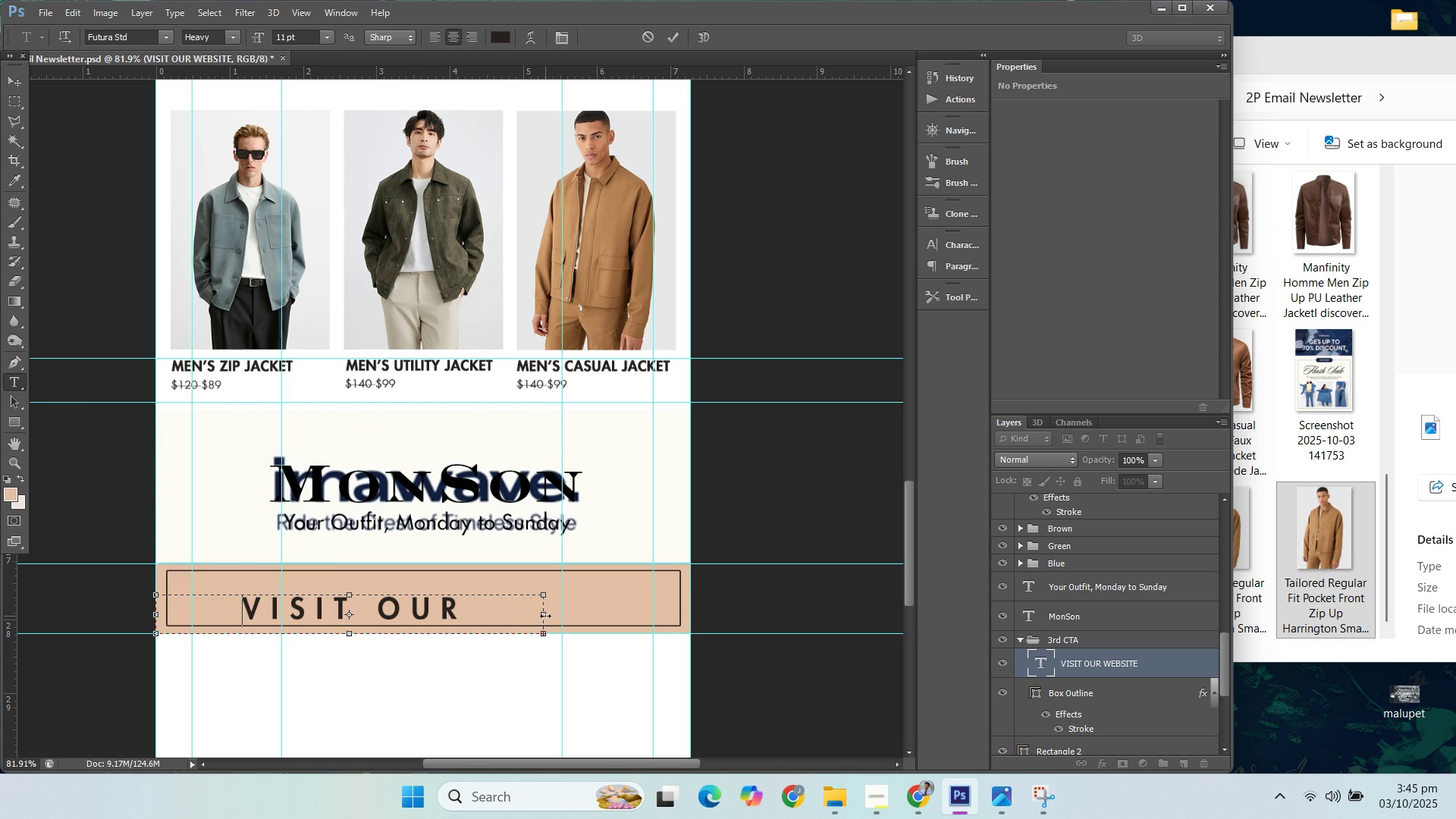 
wait(8.08)
 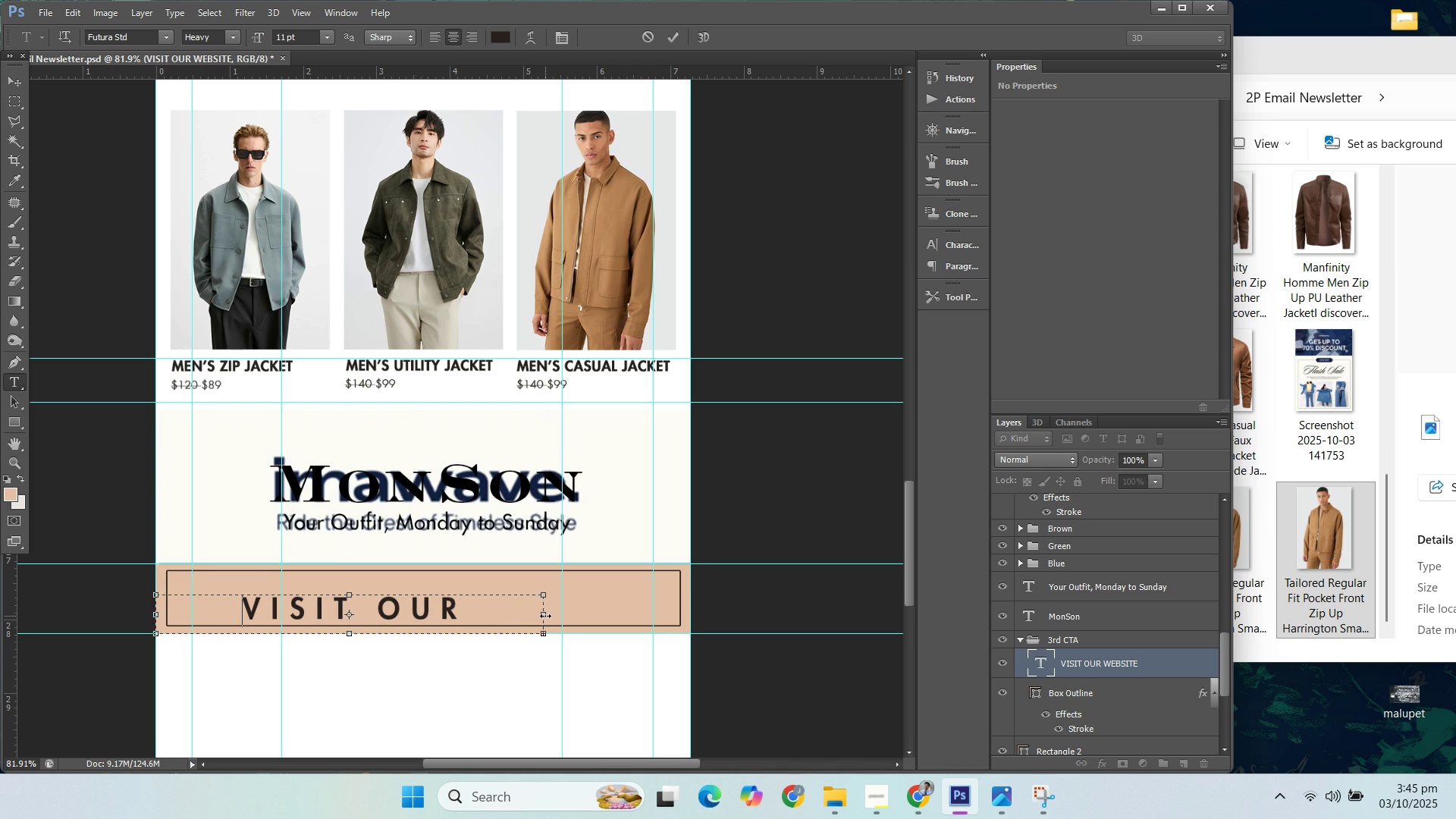 
left_click([13, 89])